 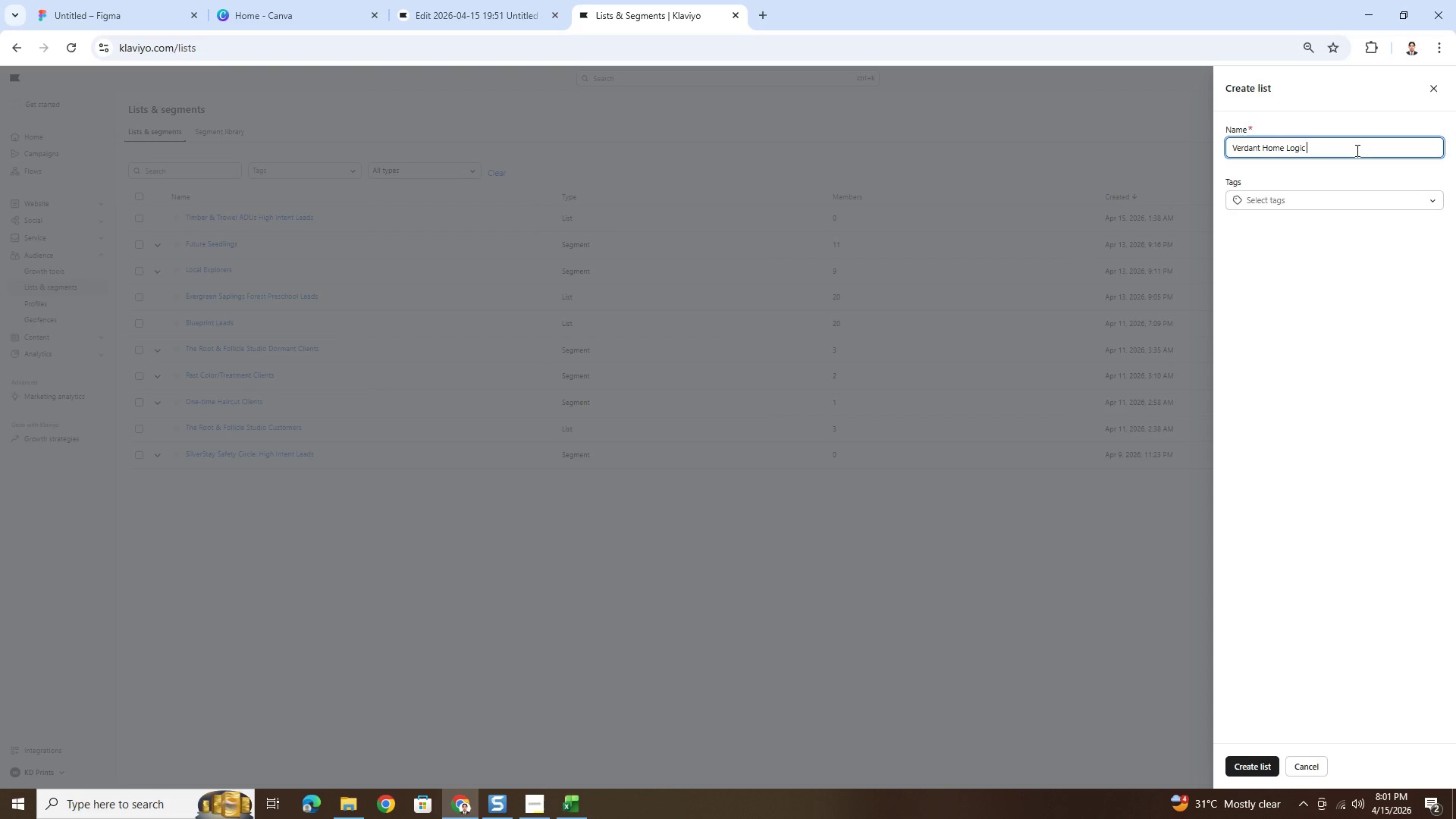 
key(Control+V)
 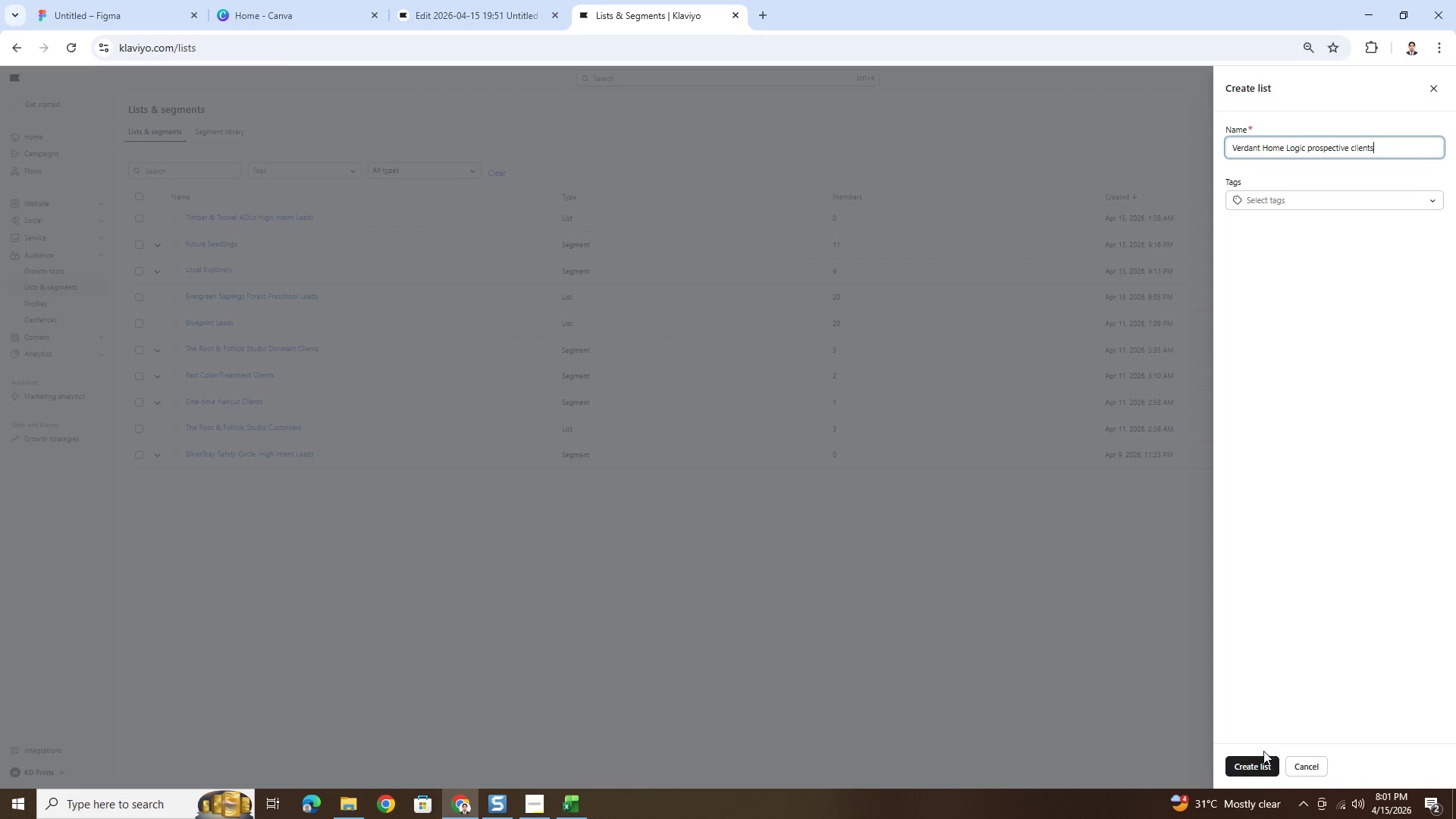 
left_click([1263, 761])
 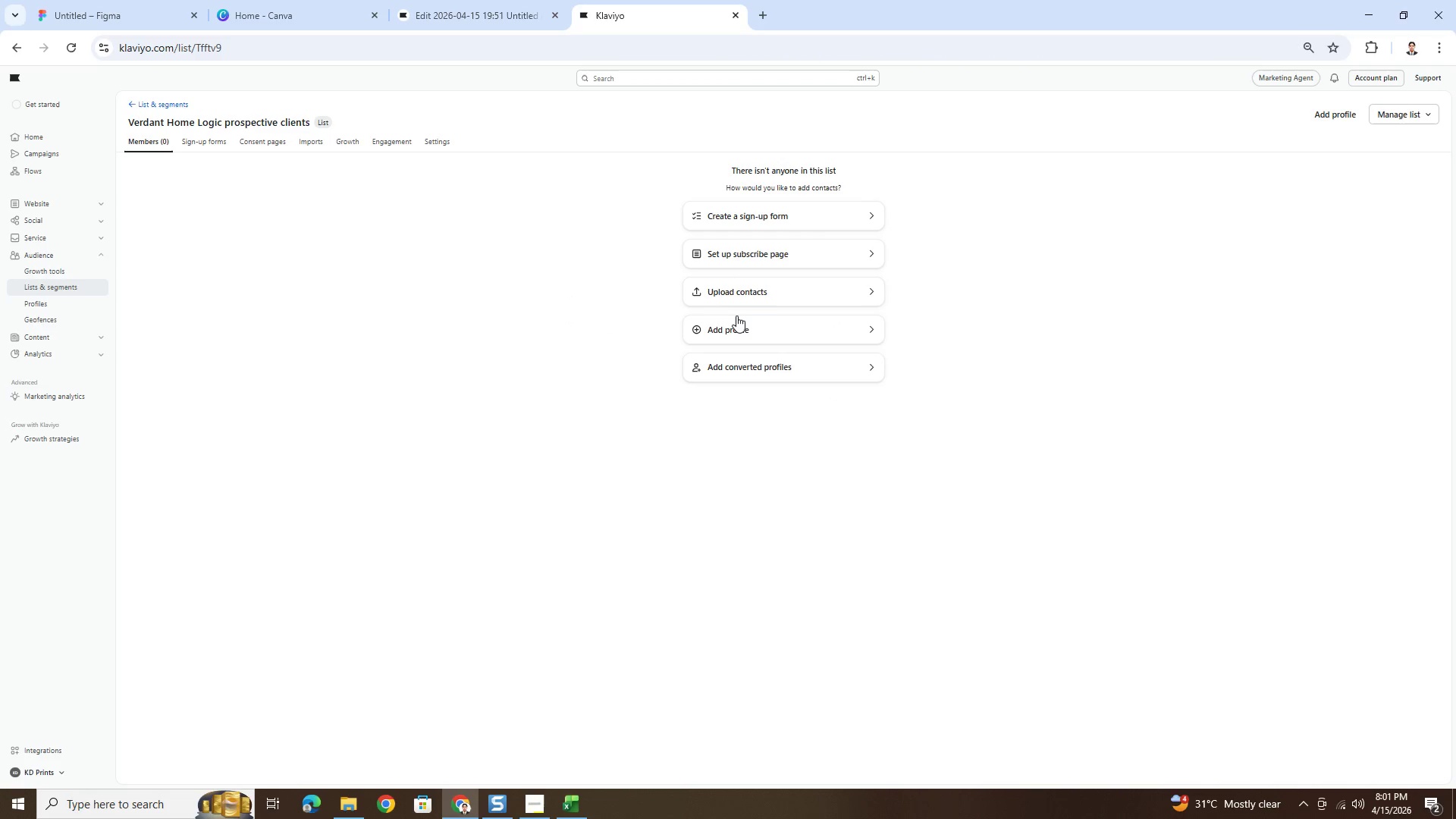 
left_click([742, 325])
 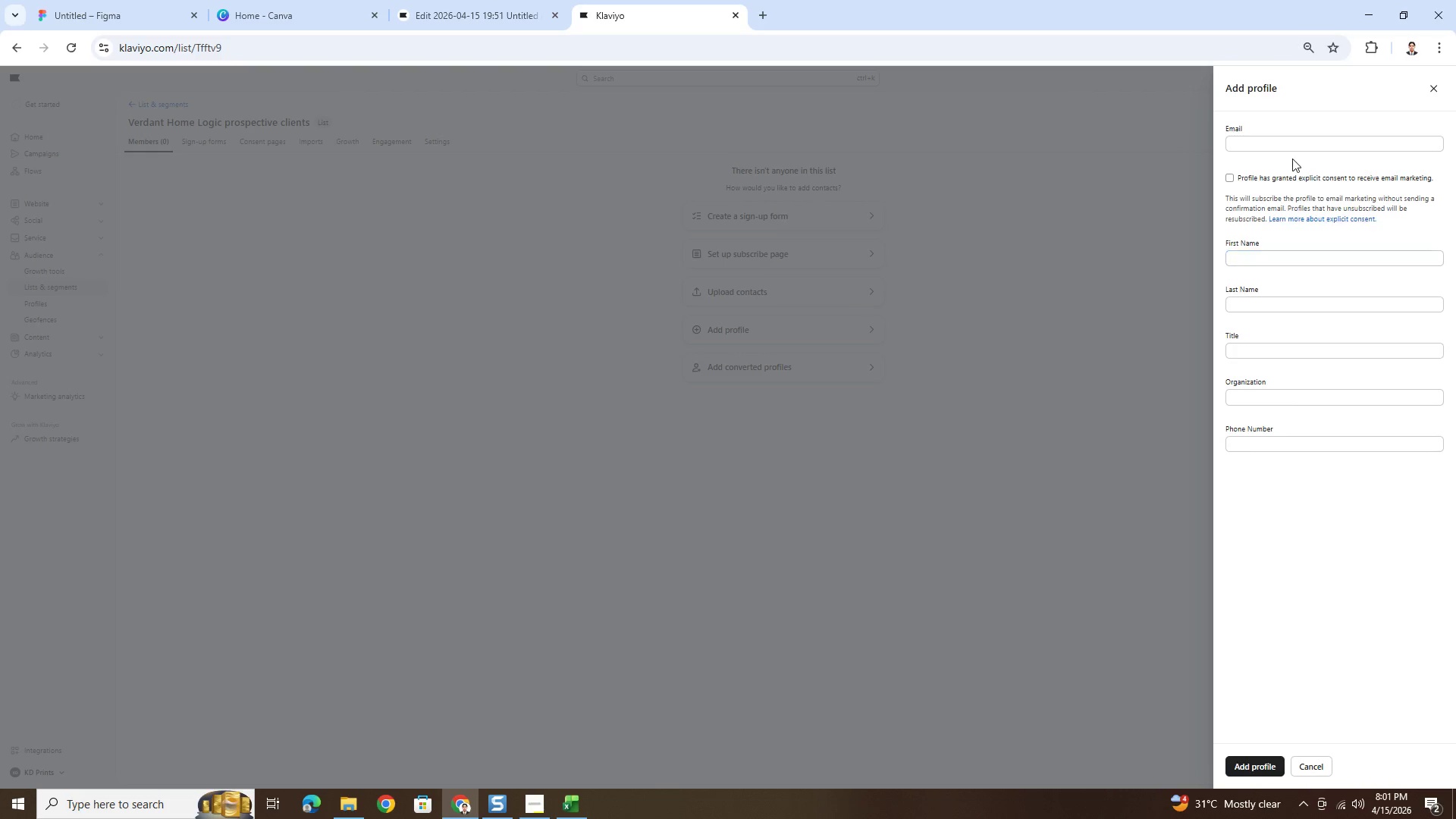 
left_click([1294, 143])
 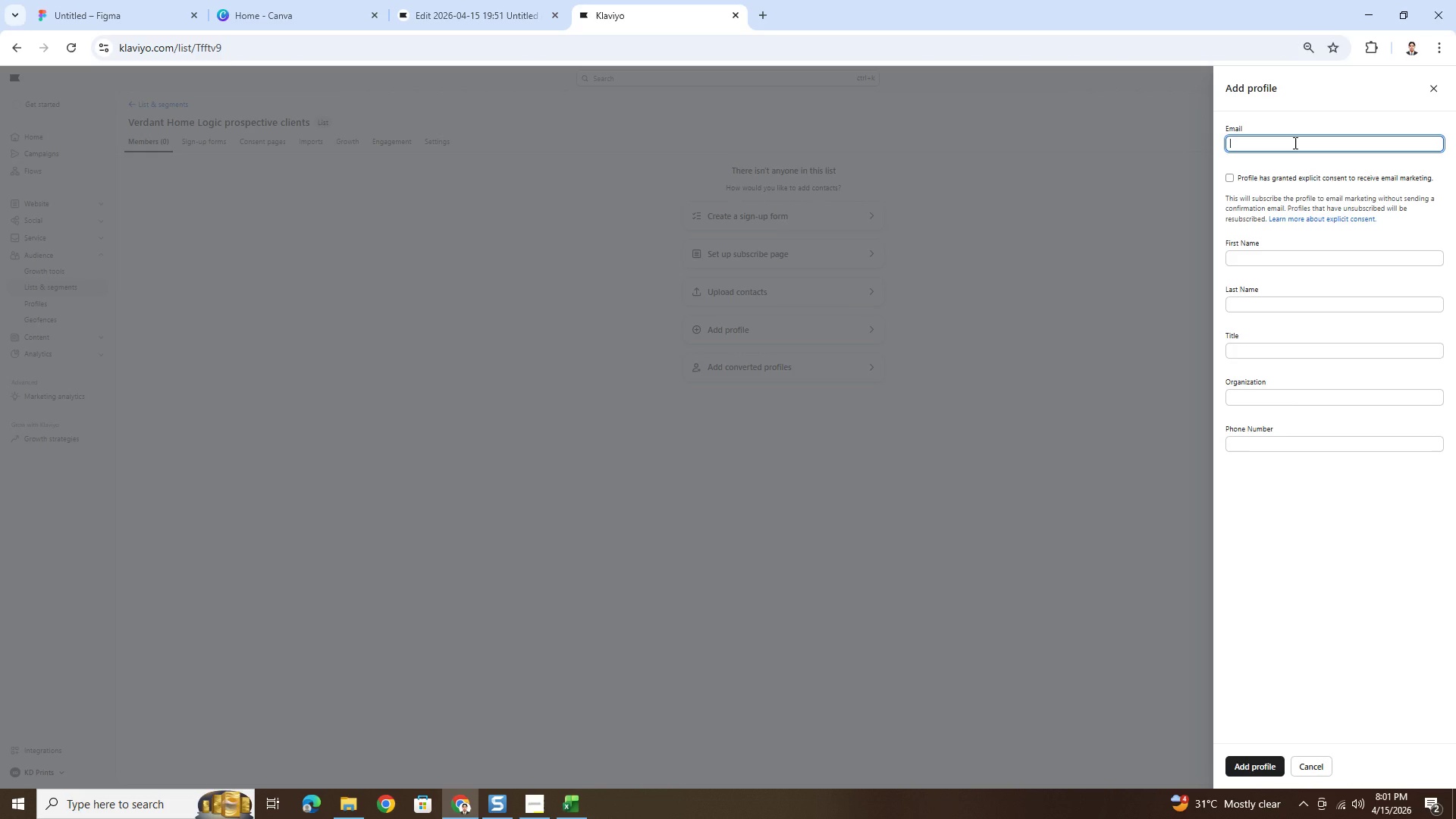 
type(elizabeth.arden@gmail.com)
 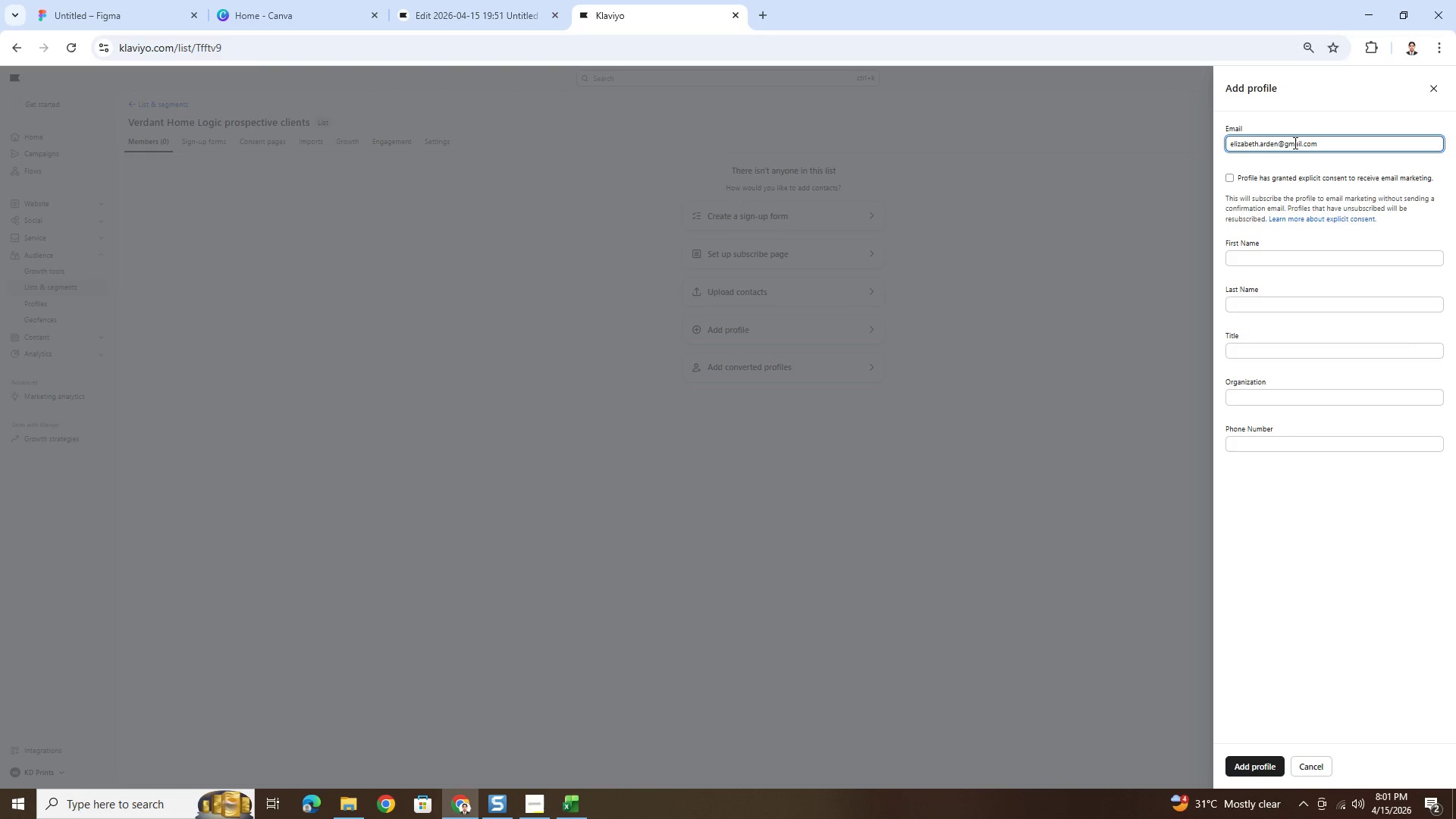 
left_click([1227, 181])
 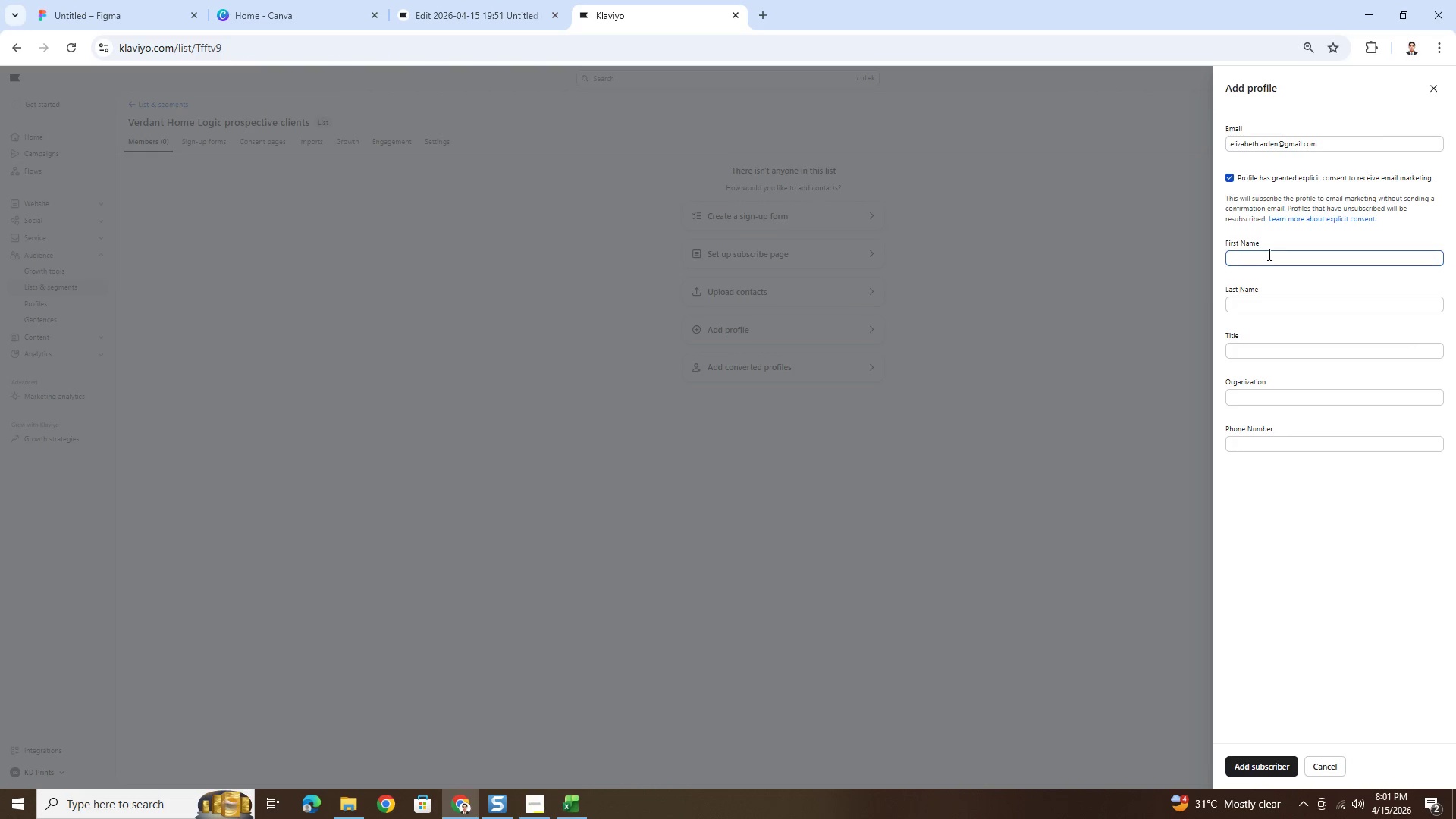 
left_click([1268, 259])
 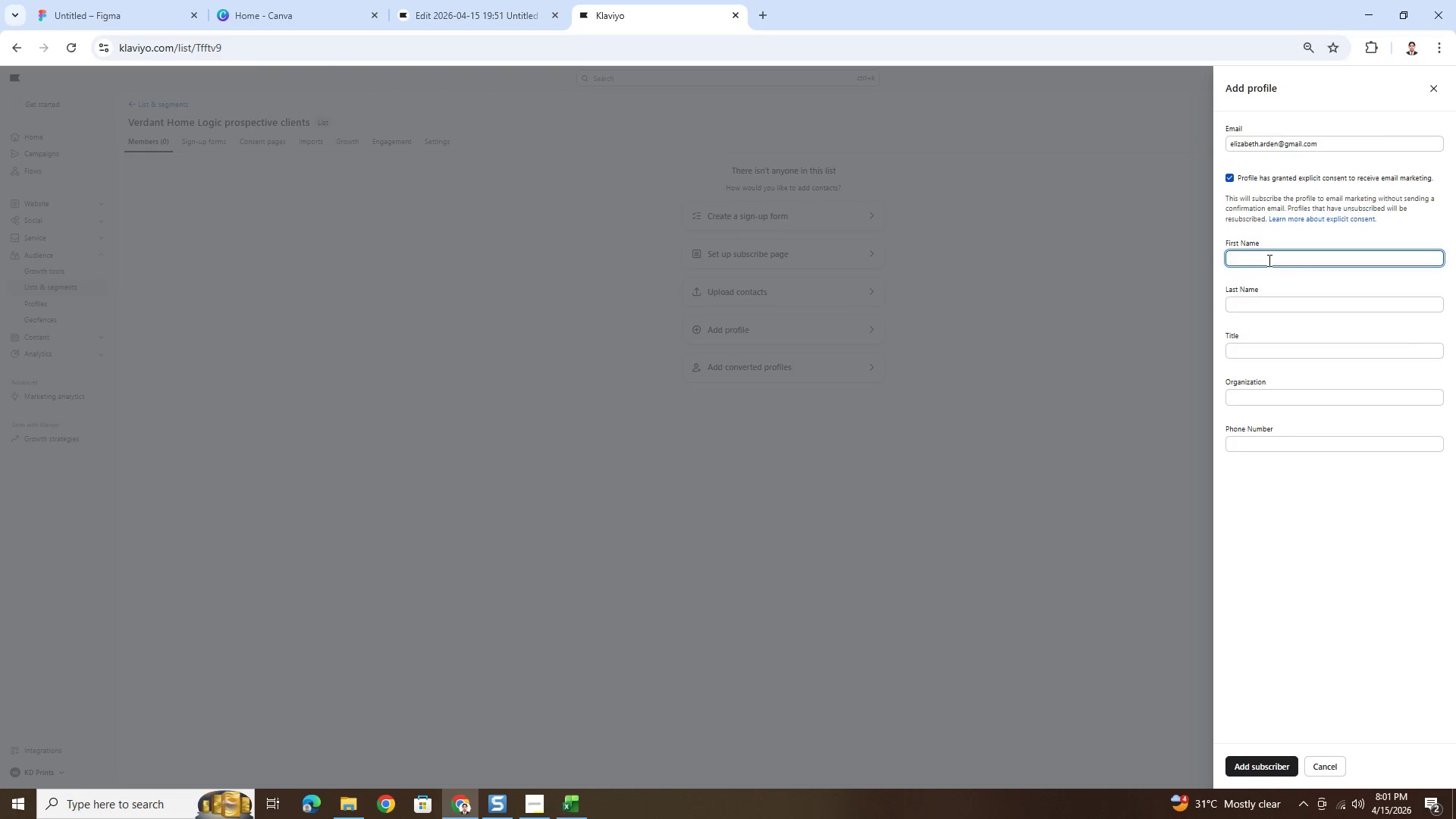 
type(Elizabeth)
key(Tab)
type(Arden)
 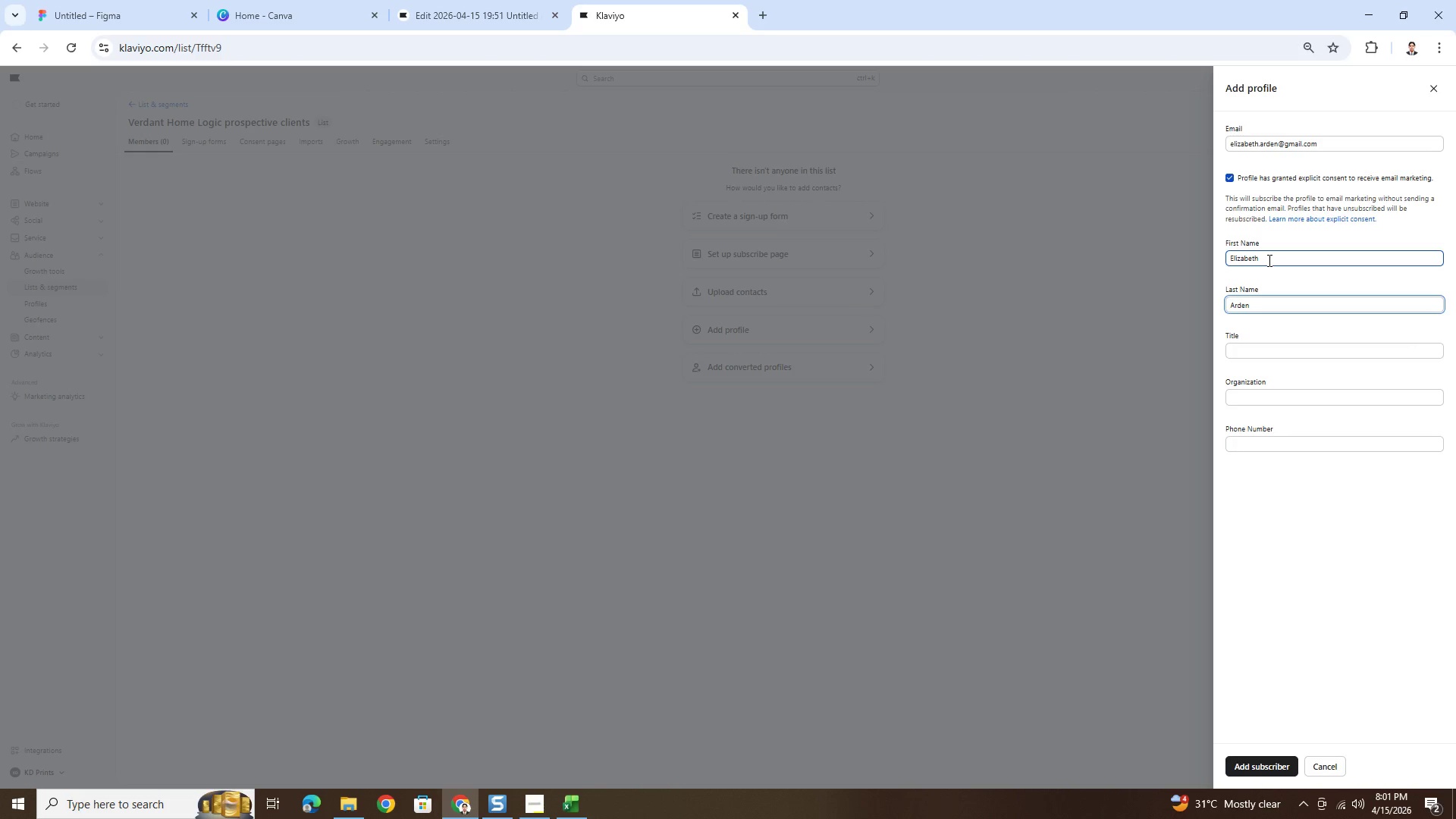 
left_click([1261, 763])
 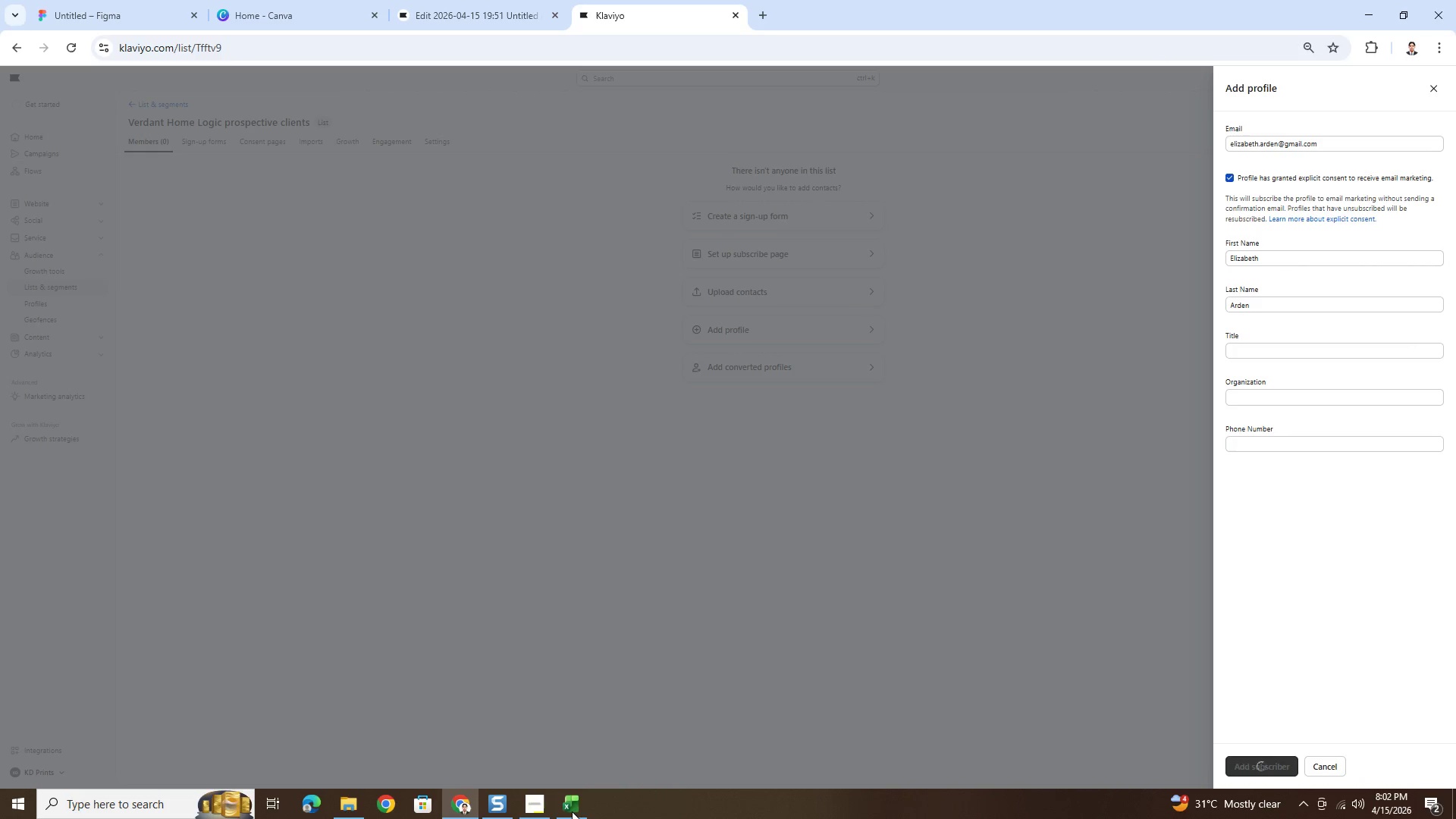 
mouse_move([552, 788])
 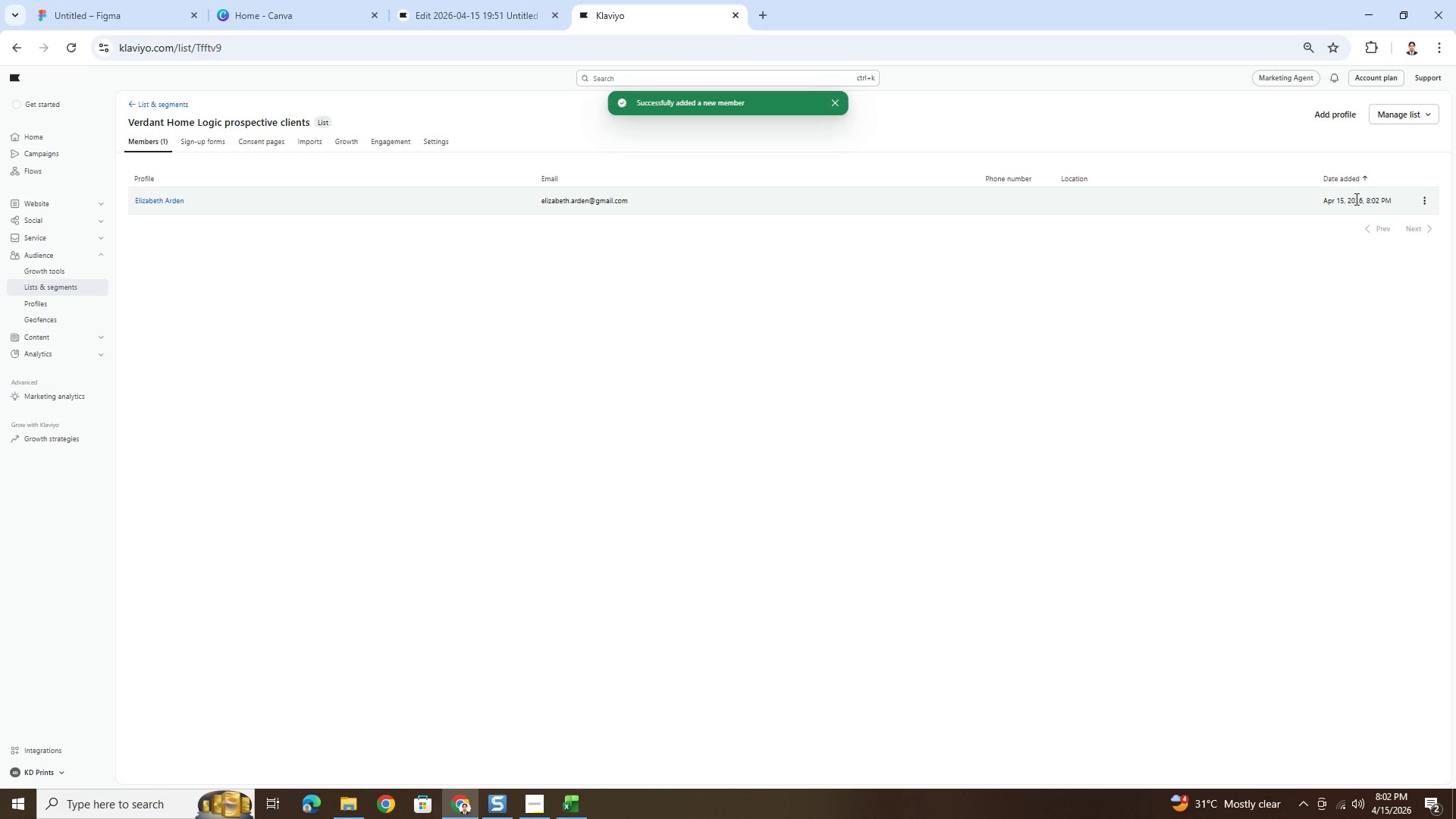 
left_click([1421, 201])
 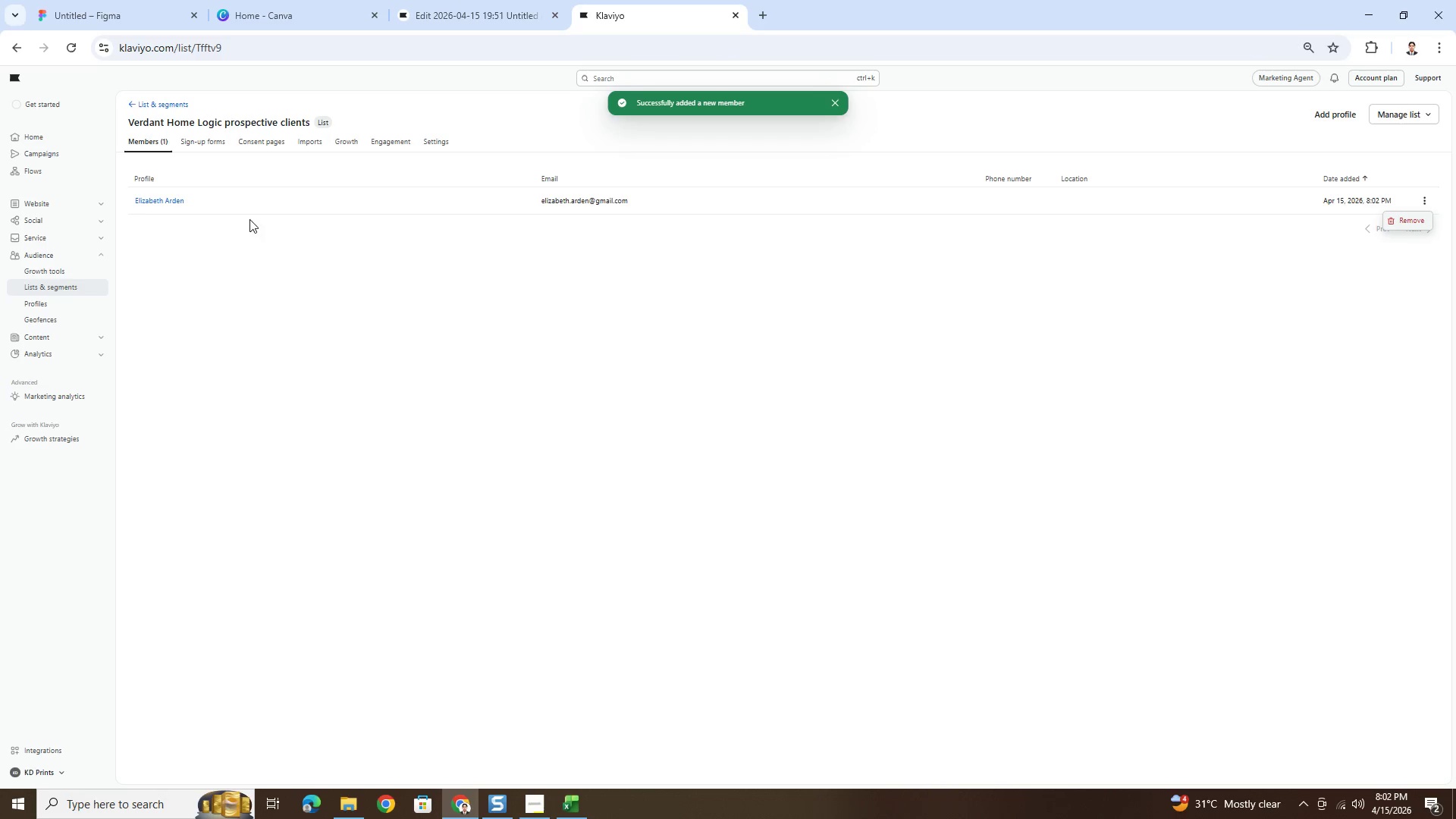 
left_click([170, 203])
 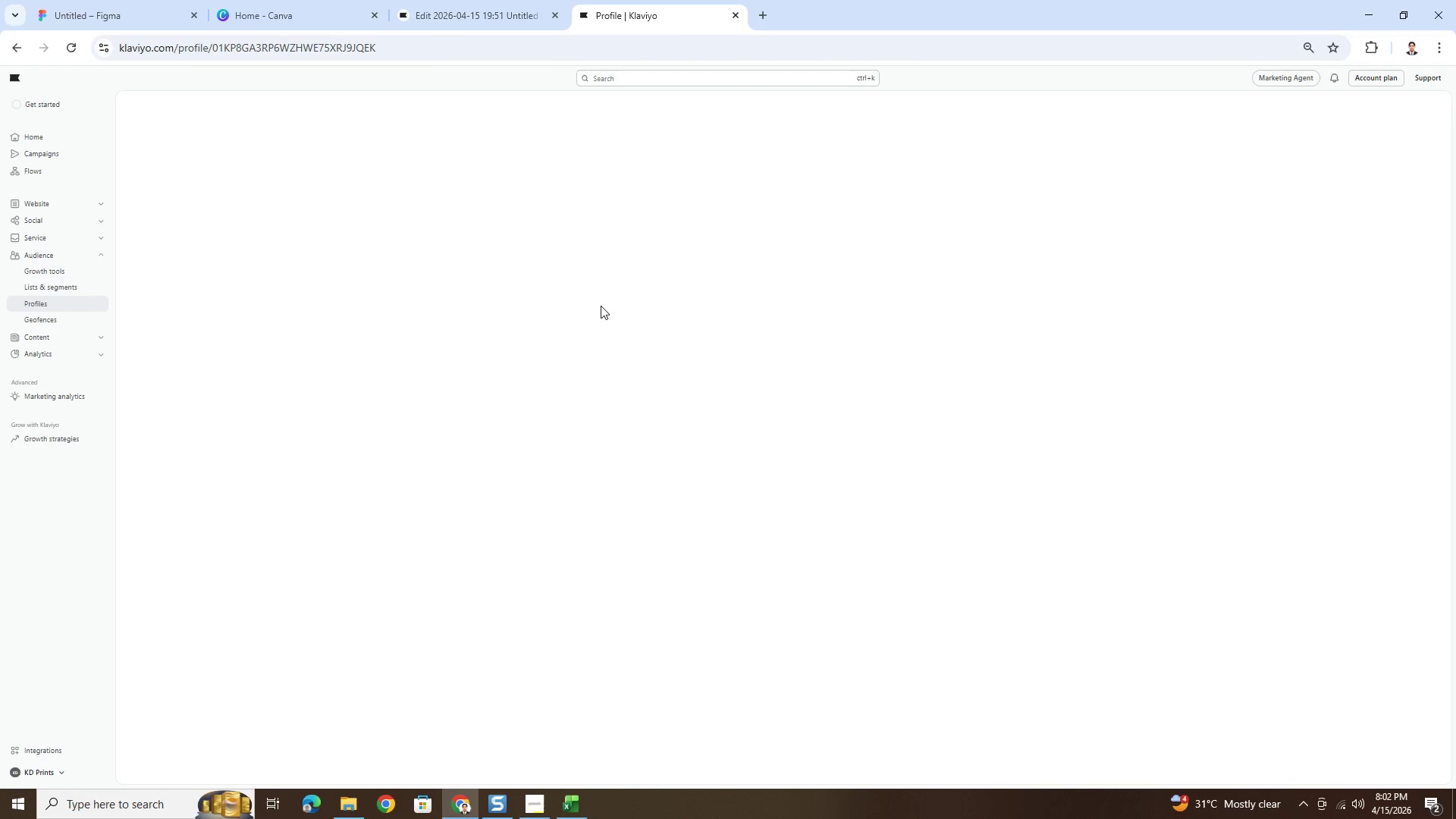 
wait(7.59)
 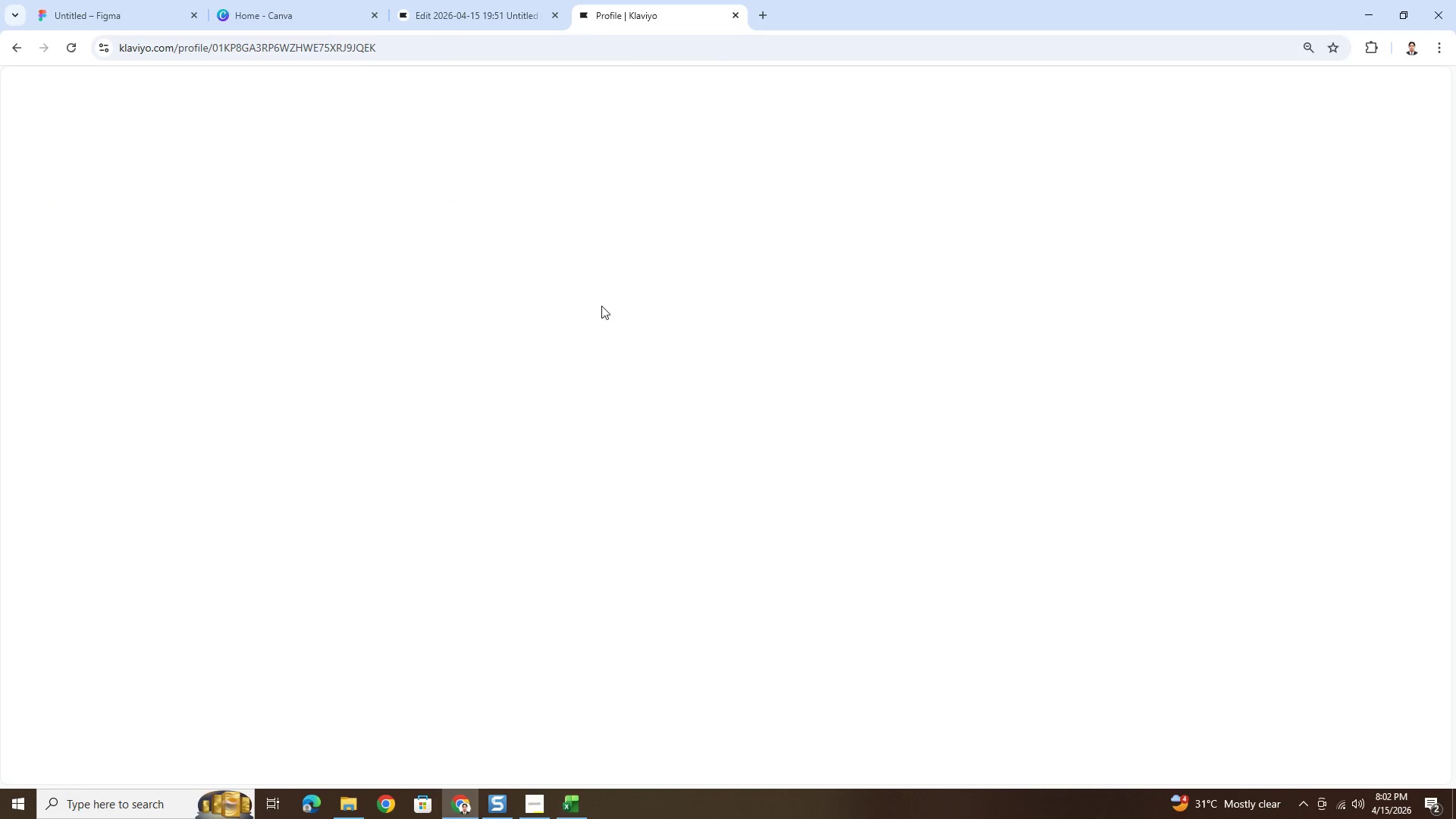 
left_click([567, 268])
 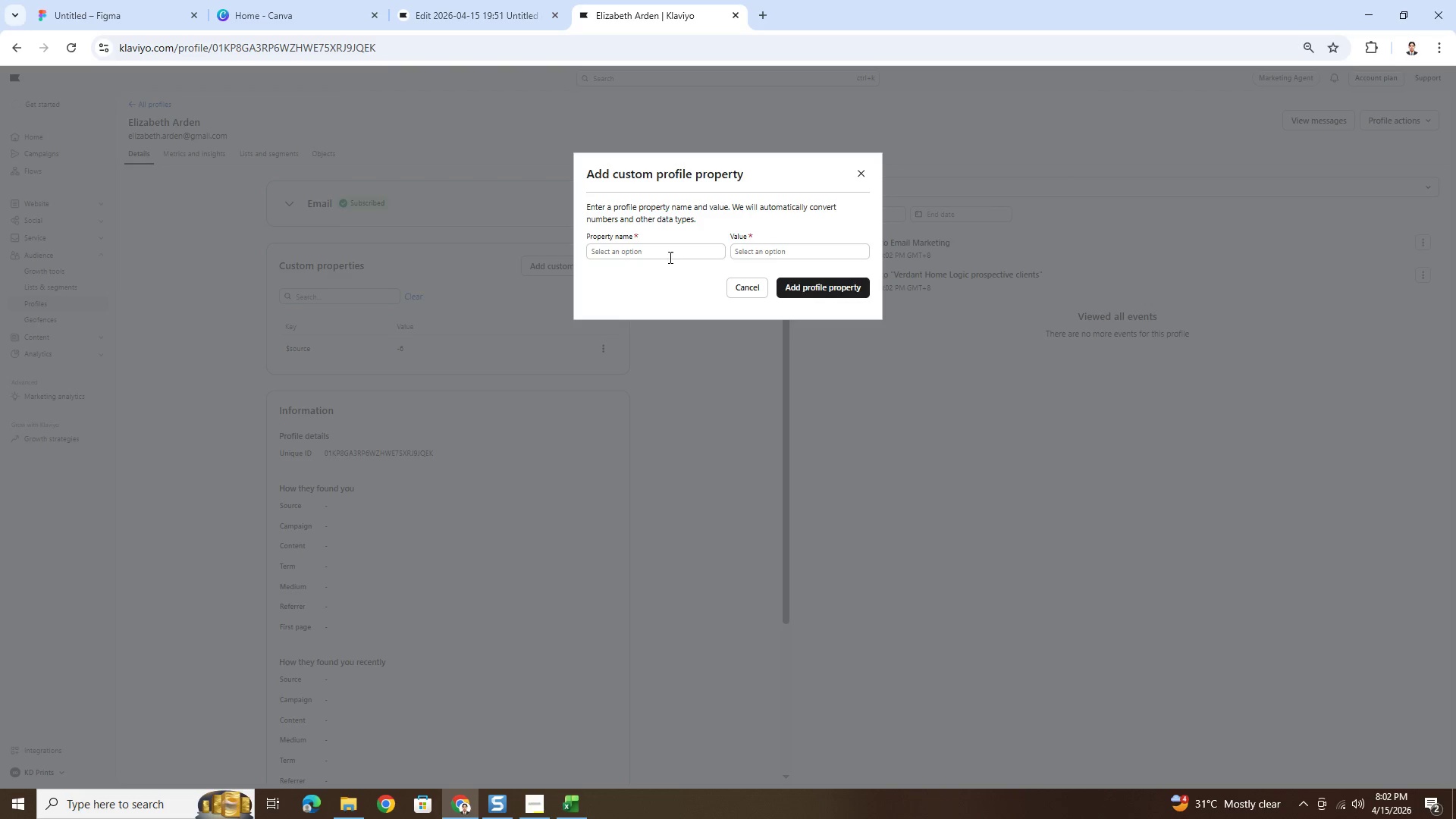 
left_click([669, 251])
 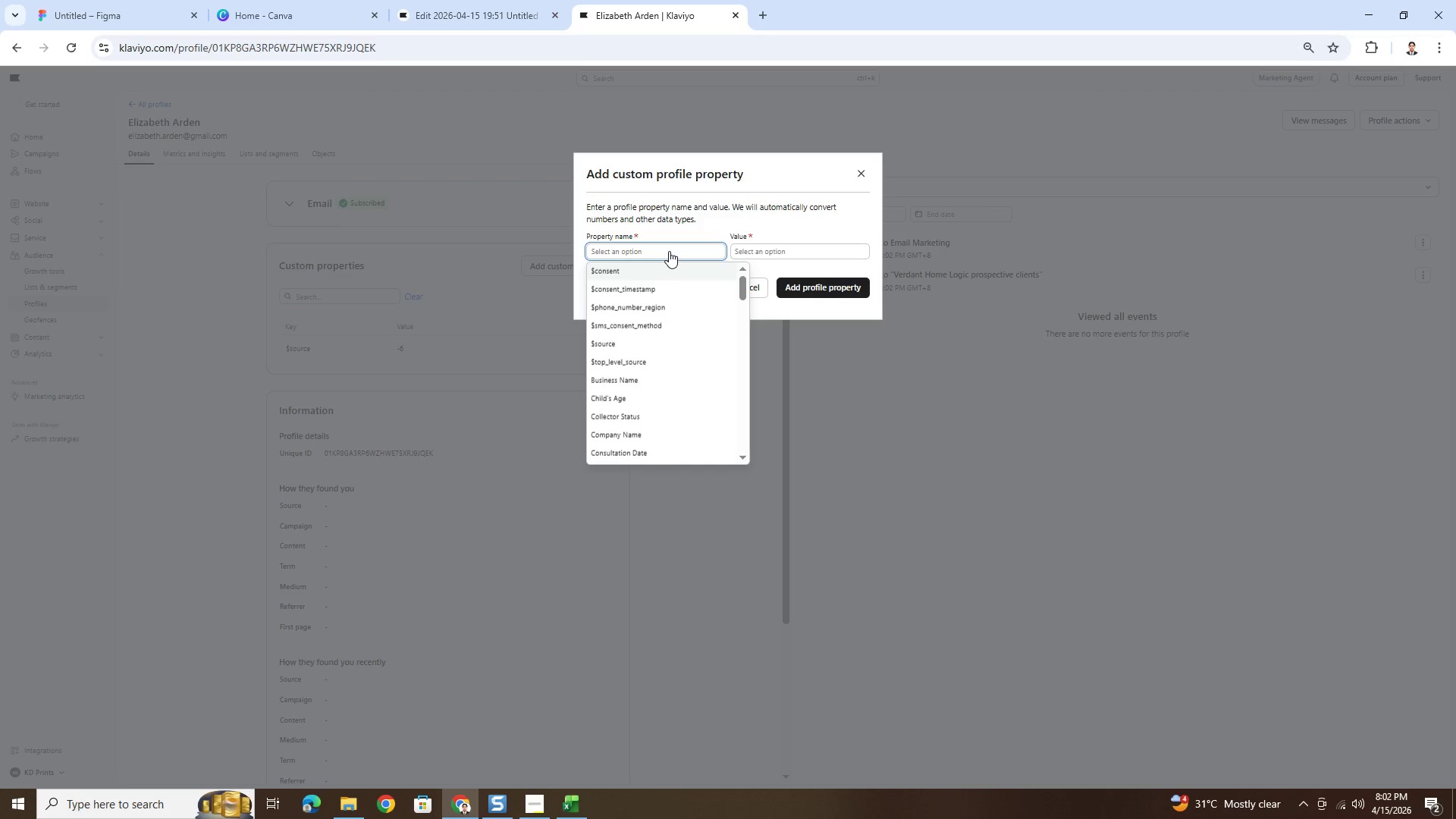 
key(Alt+AltLeft)
 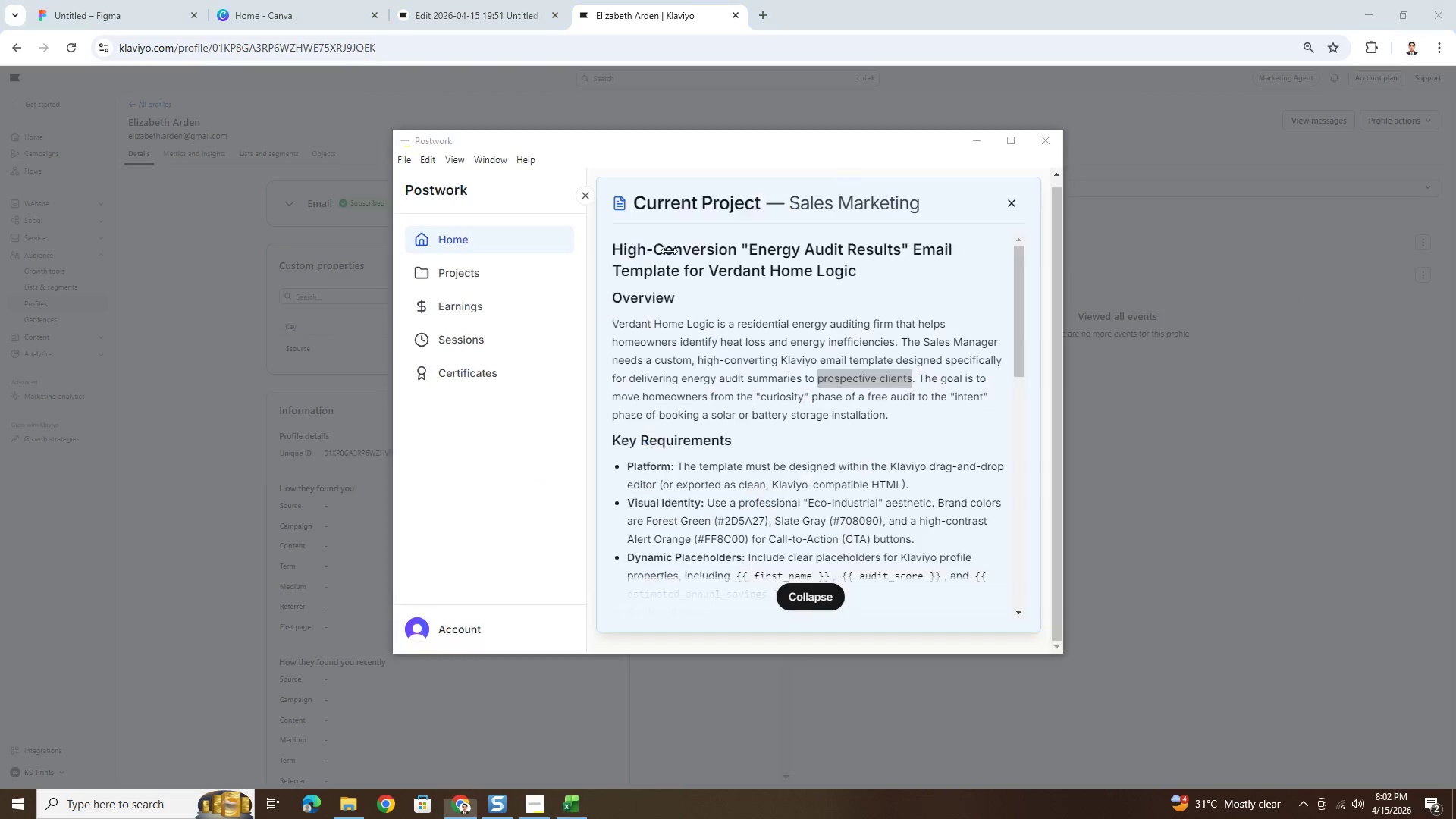 
key(Alt+Tab)